 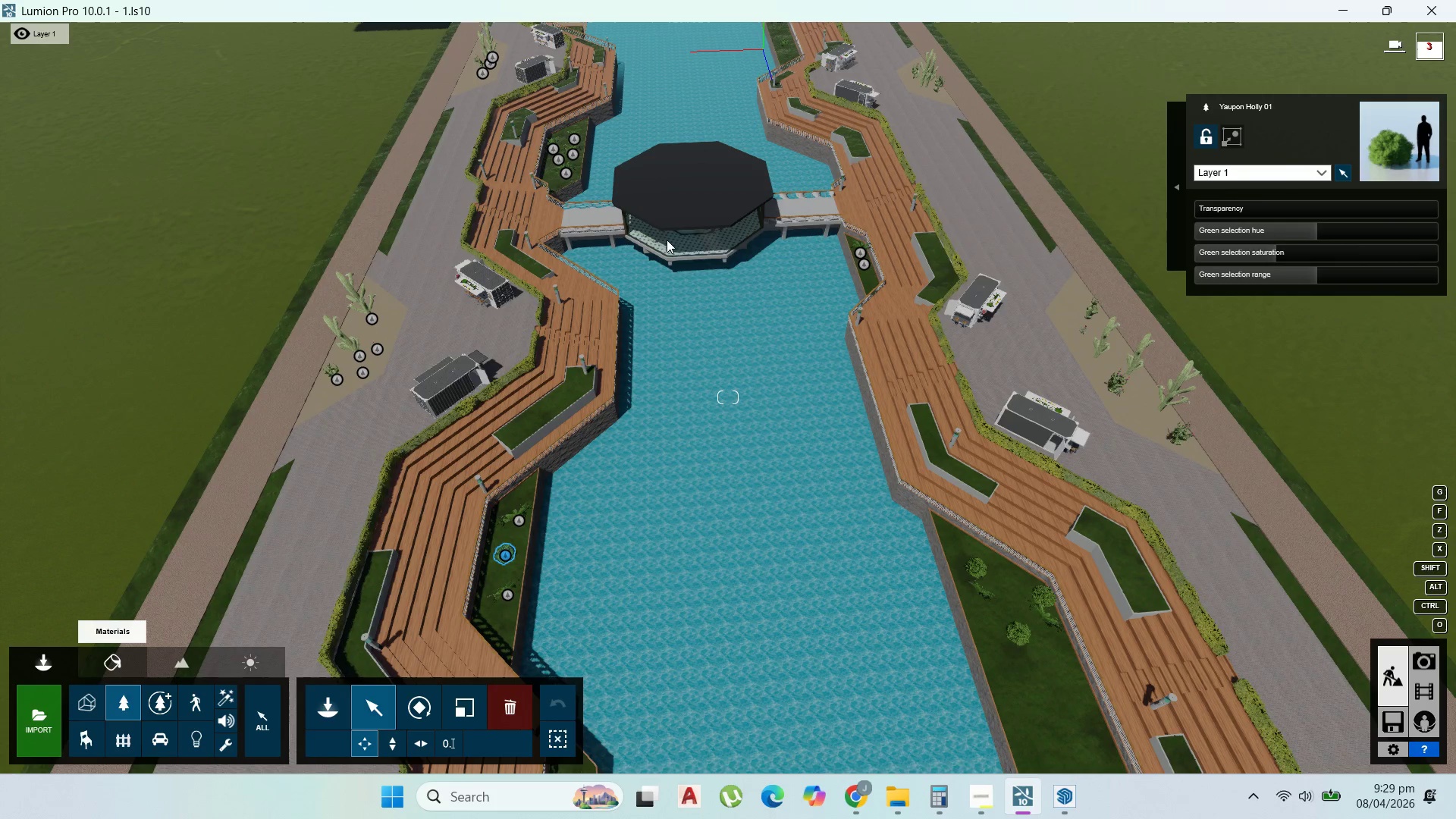 
left_click([667, 240])
 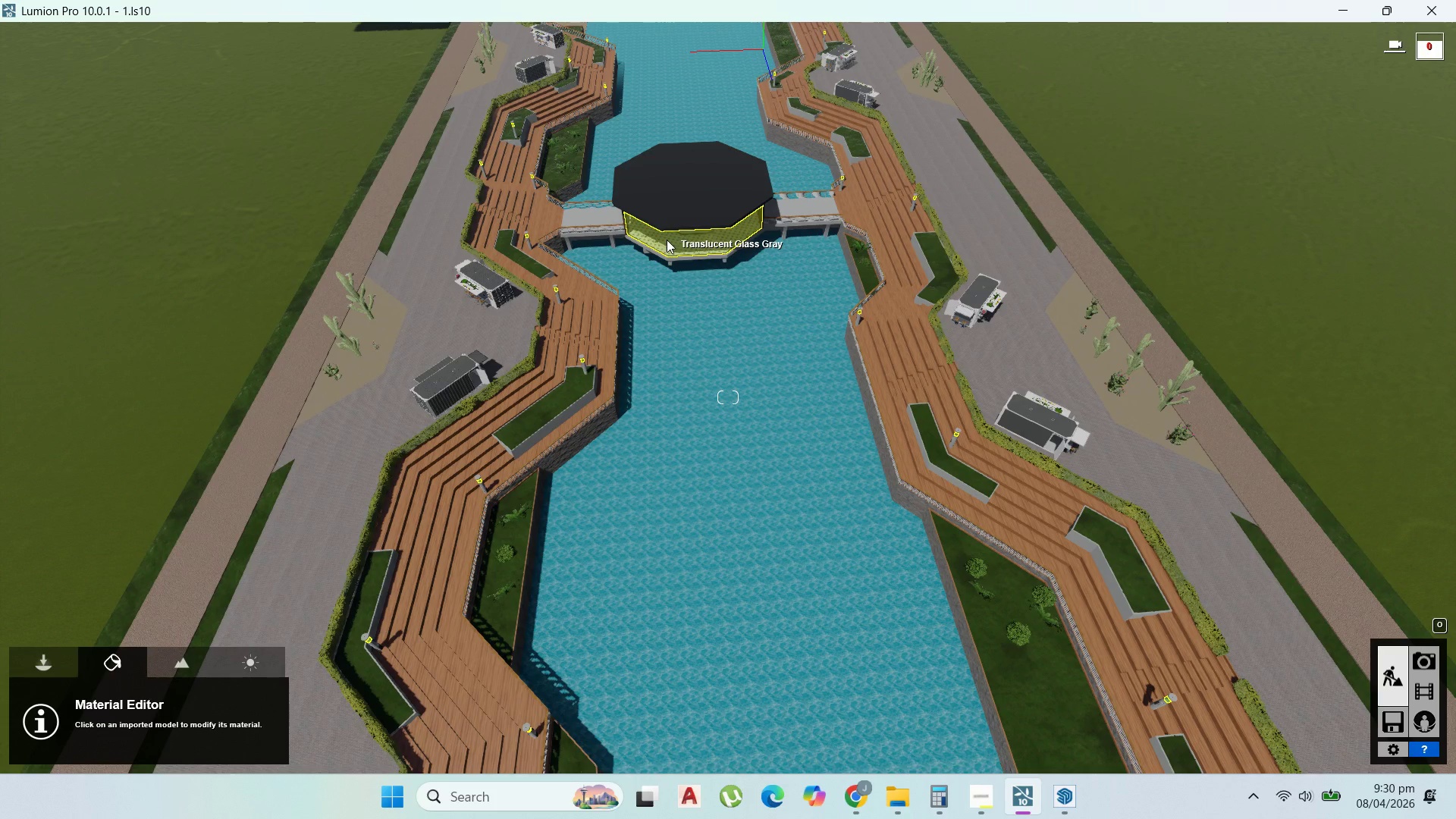 
wait(21.21)
 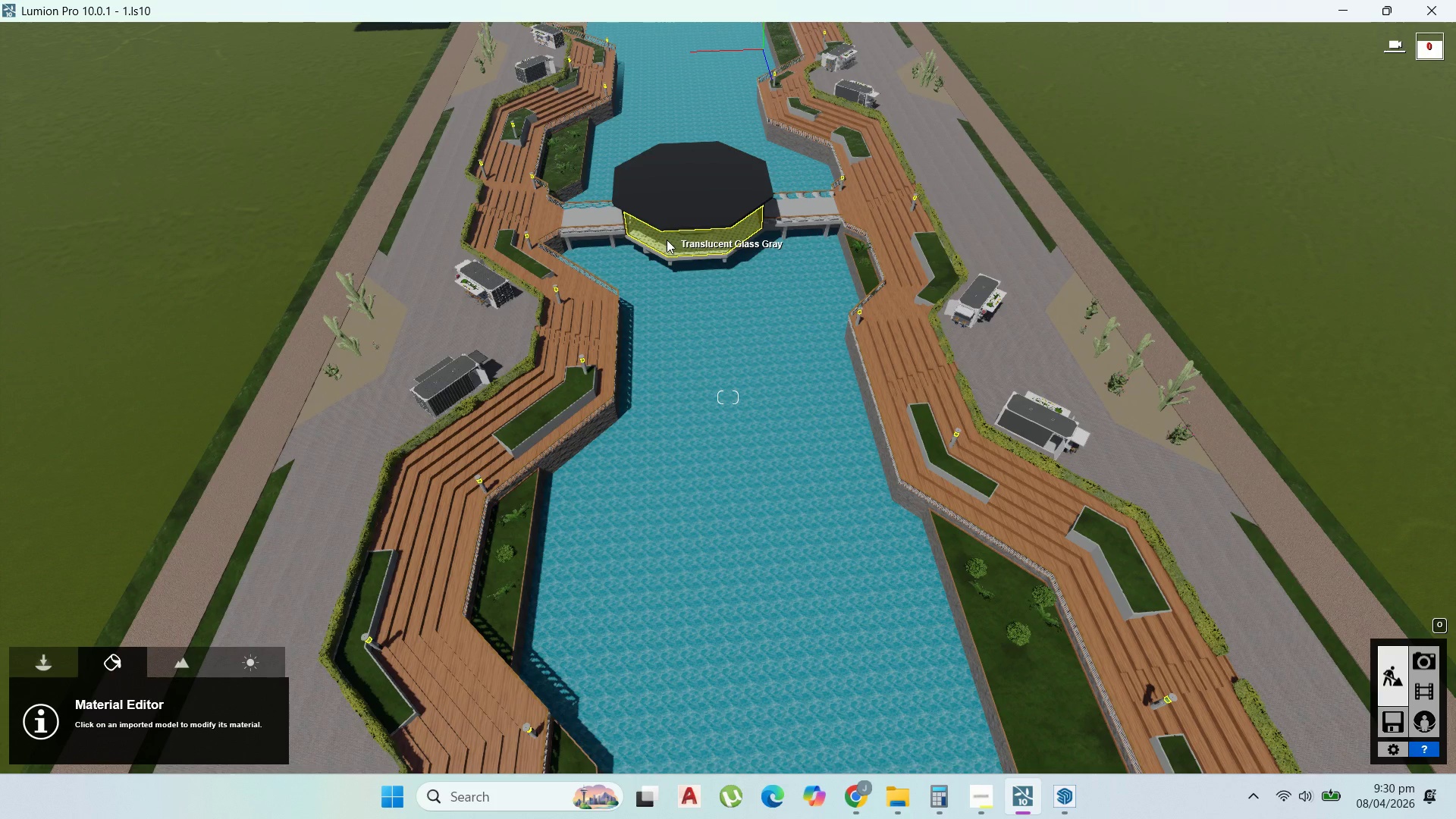 
mouse_move([902, 790])
 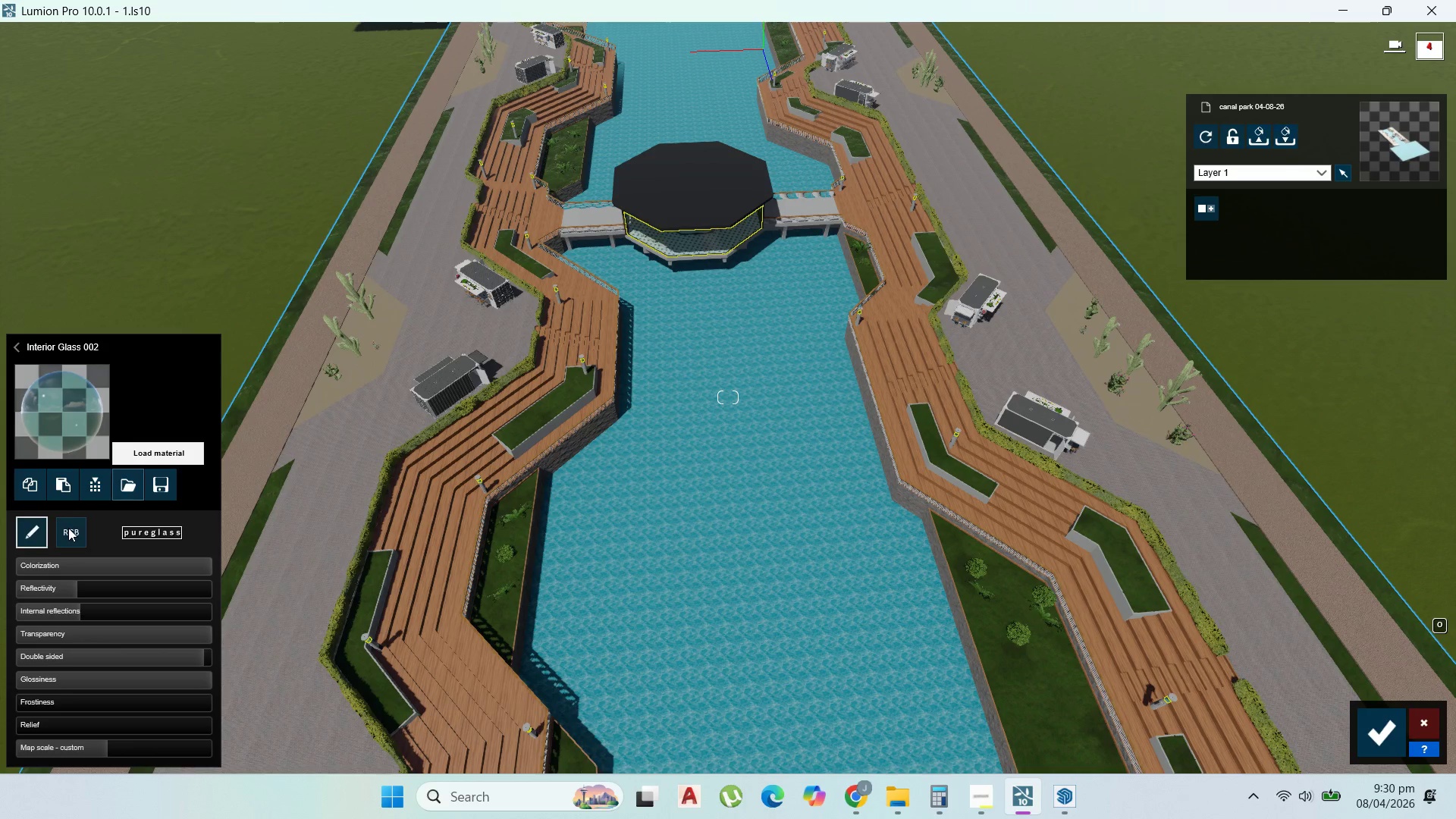 
left_click([56, 441])
 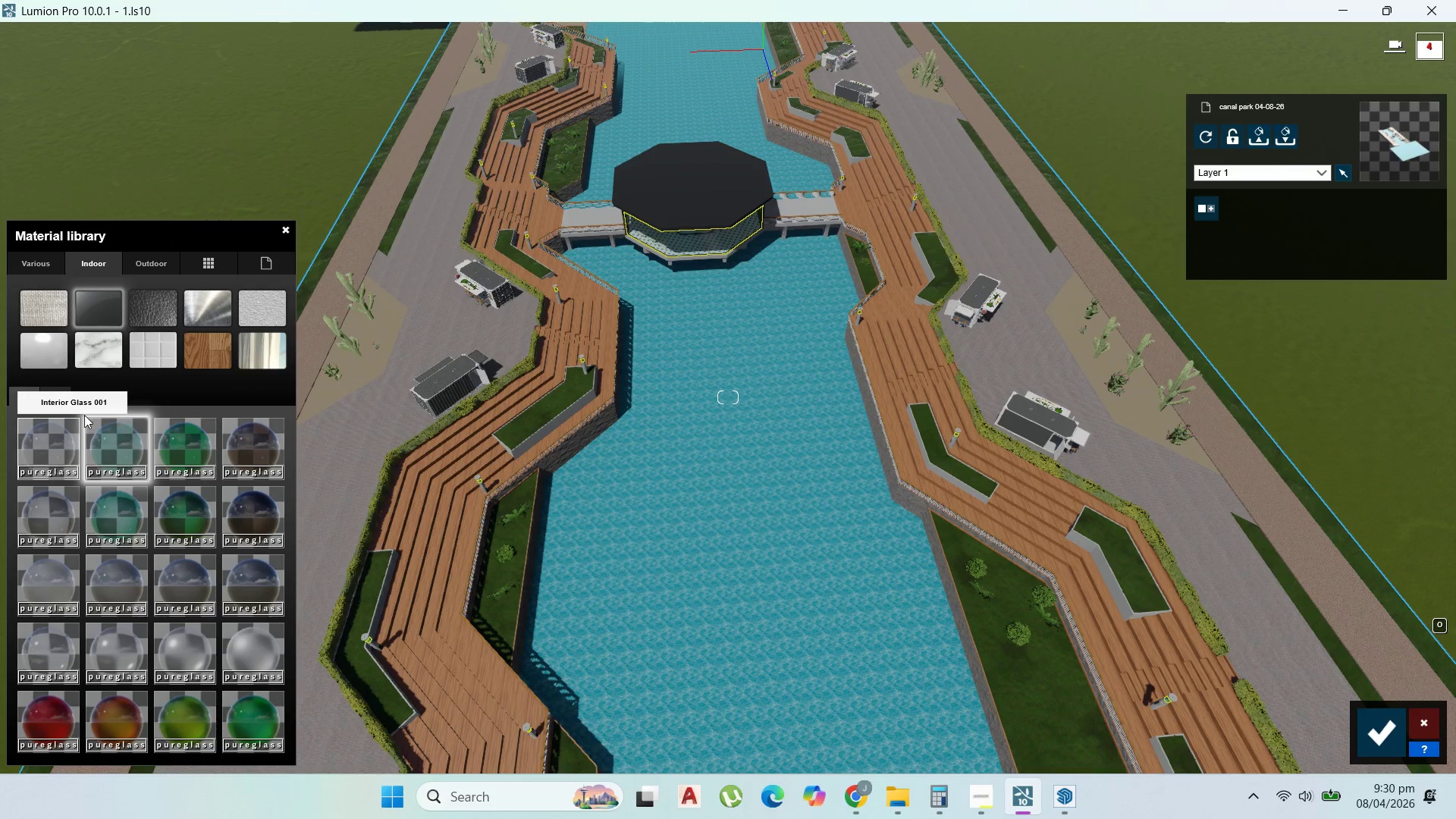 
left_click([46, 432])
 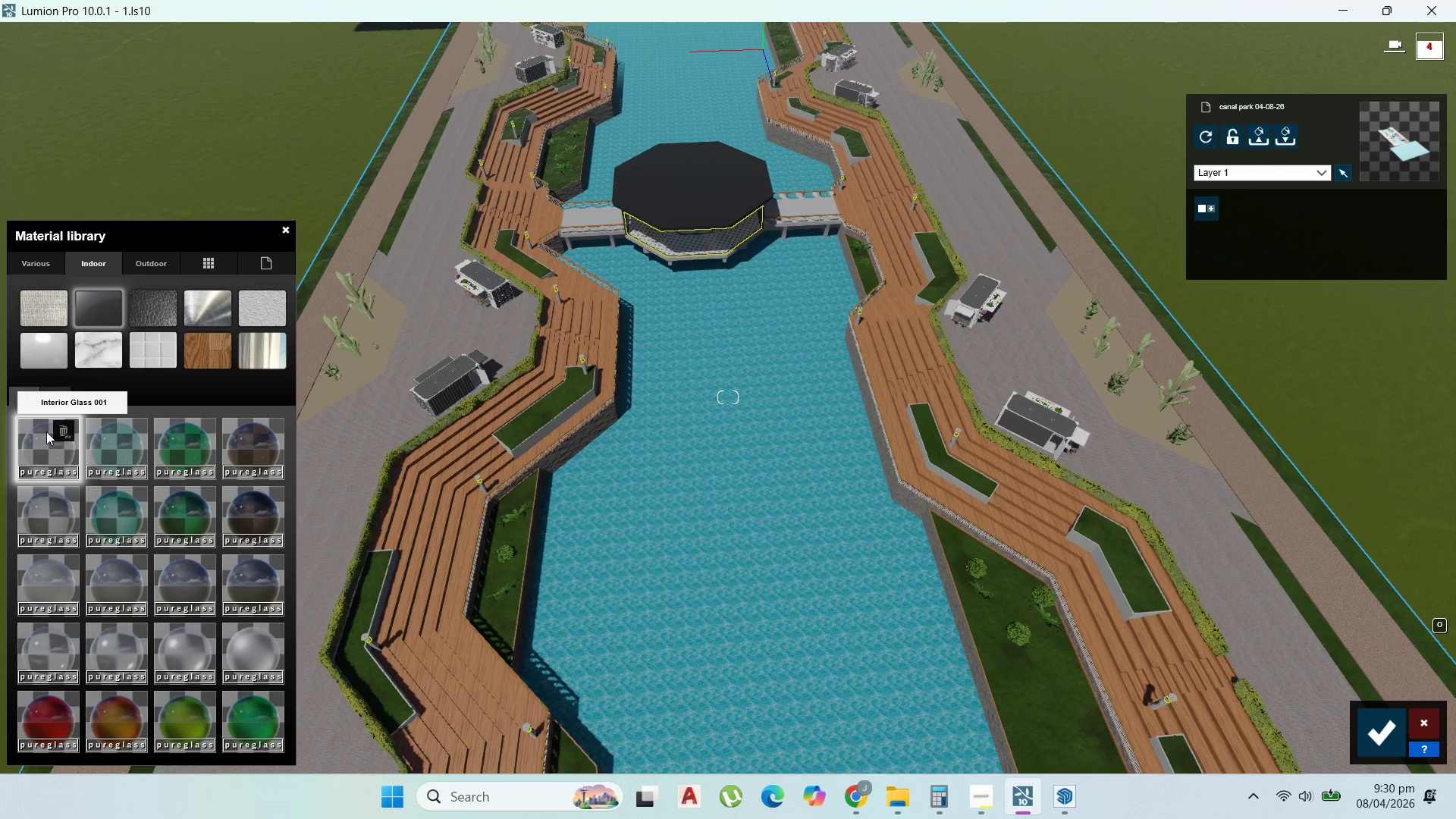 
wait(10.05)
 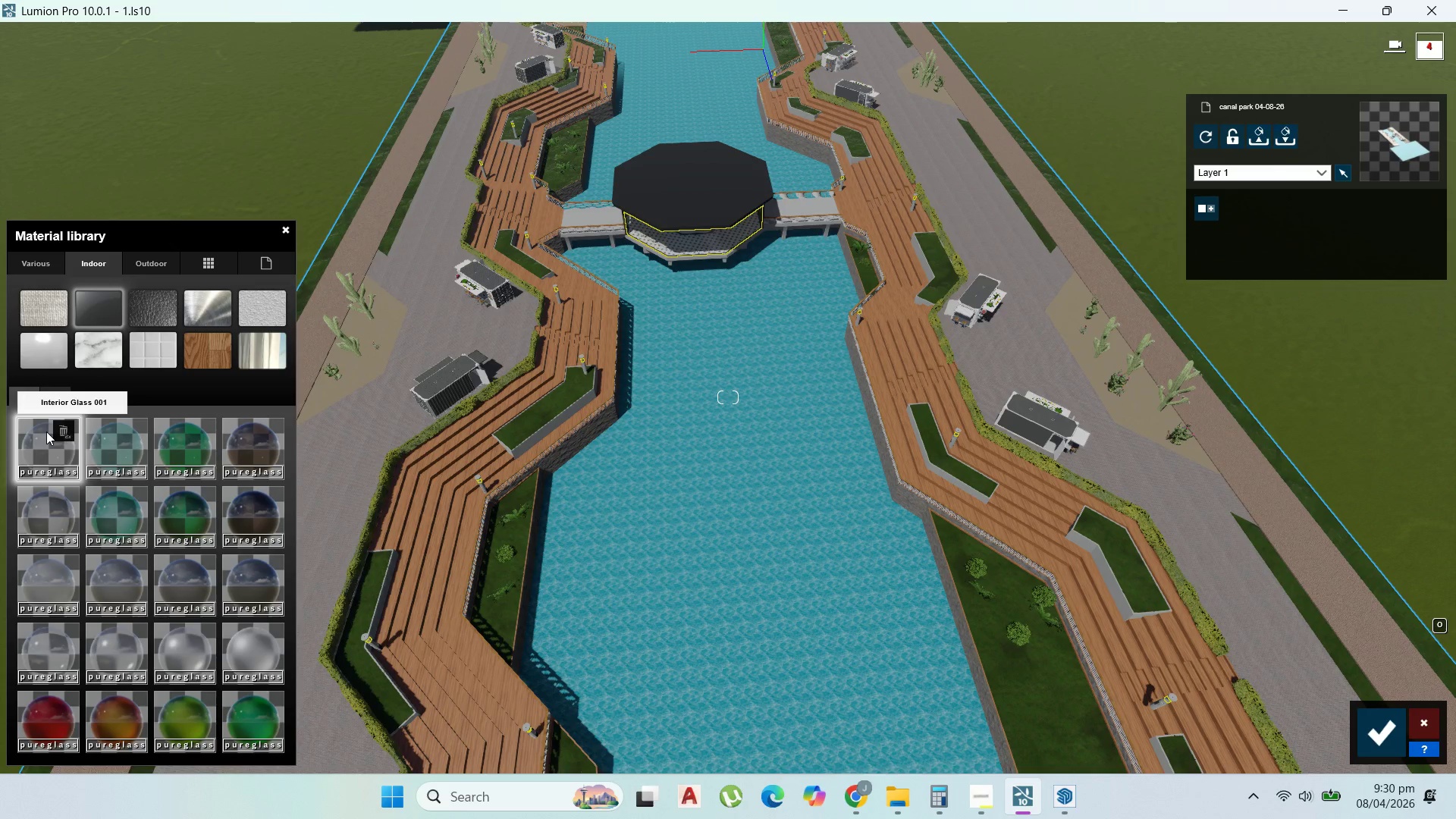 
left_click([47, 435])
 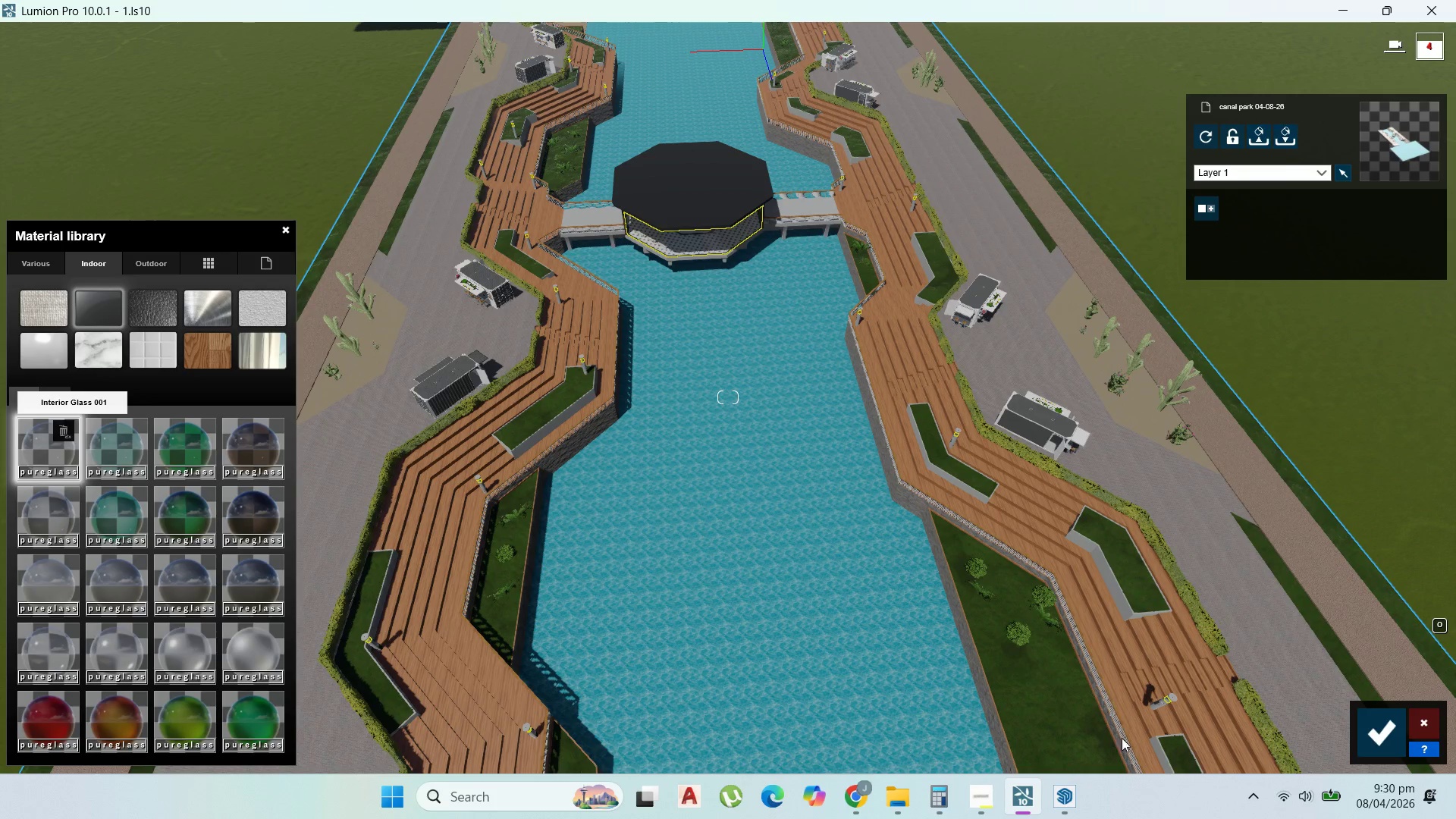 
left_click([1371, 734])
 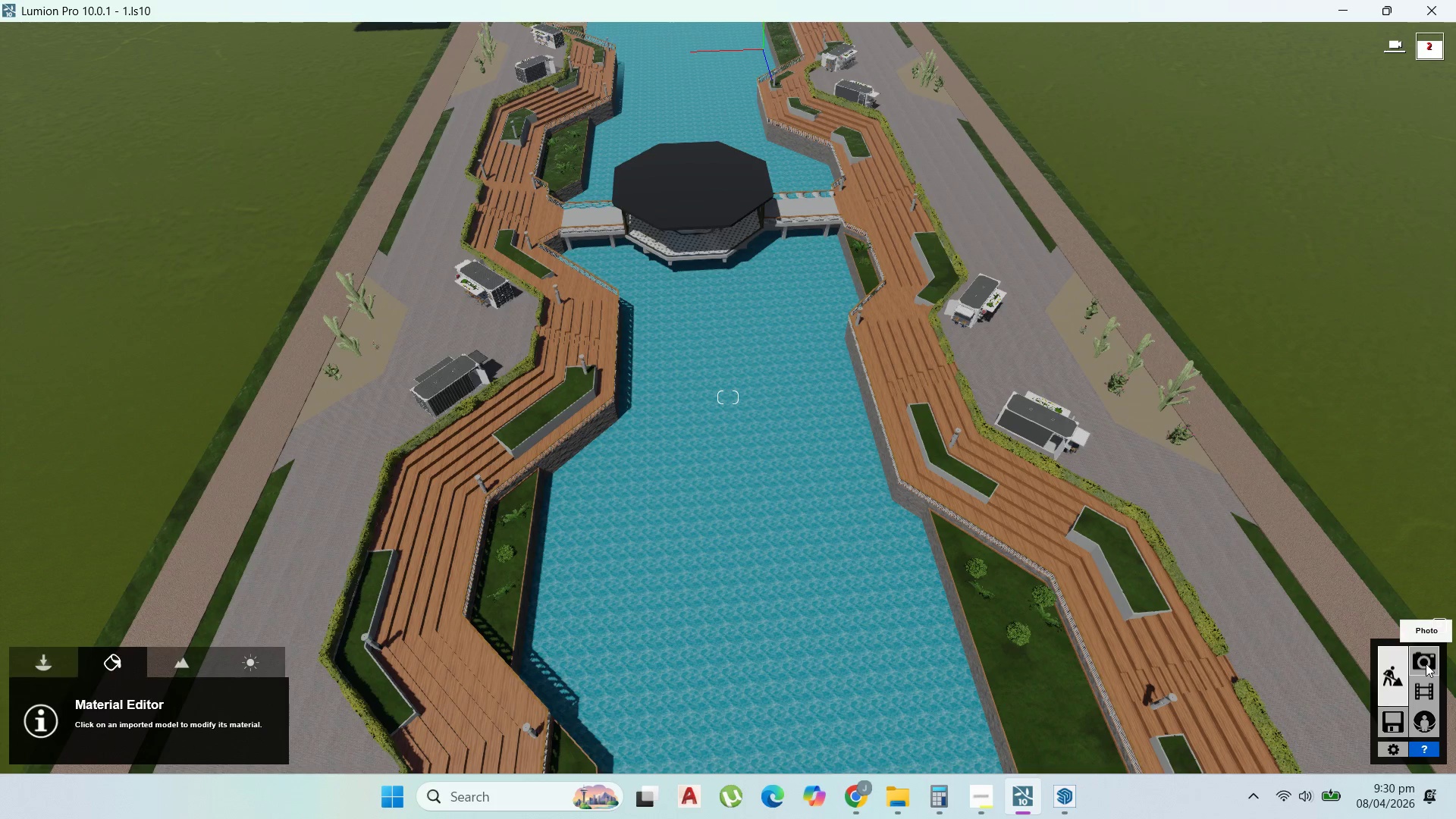 
wait(8.8)
 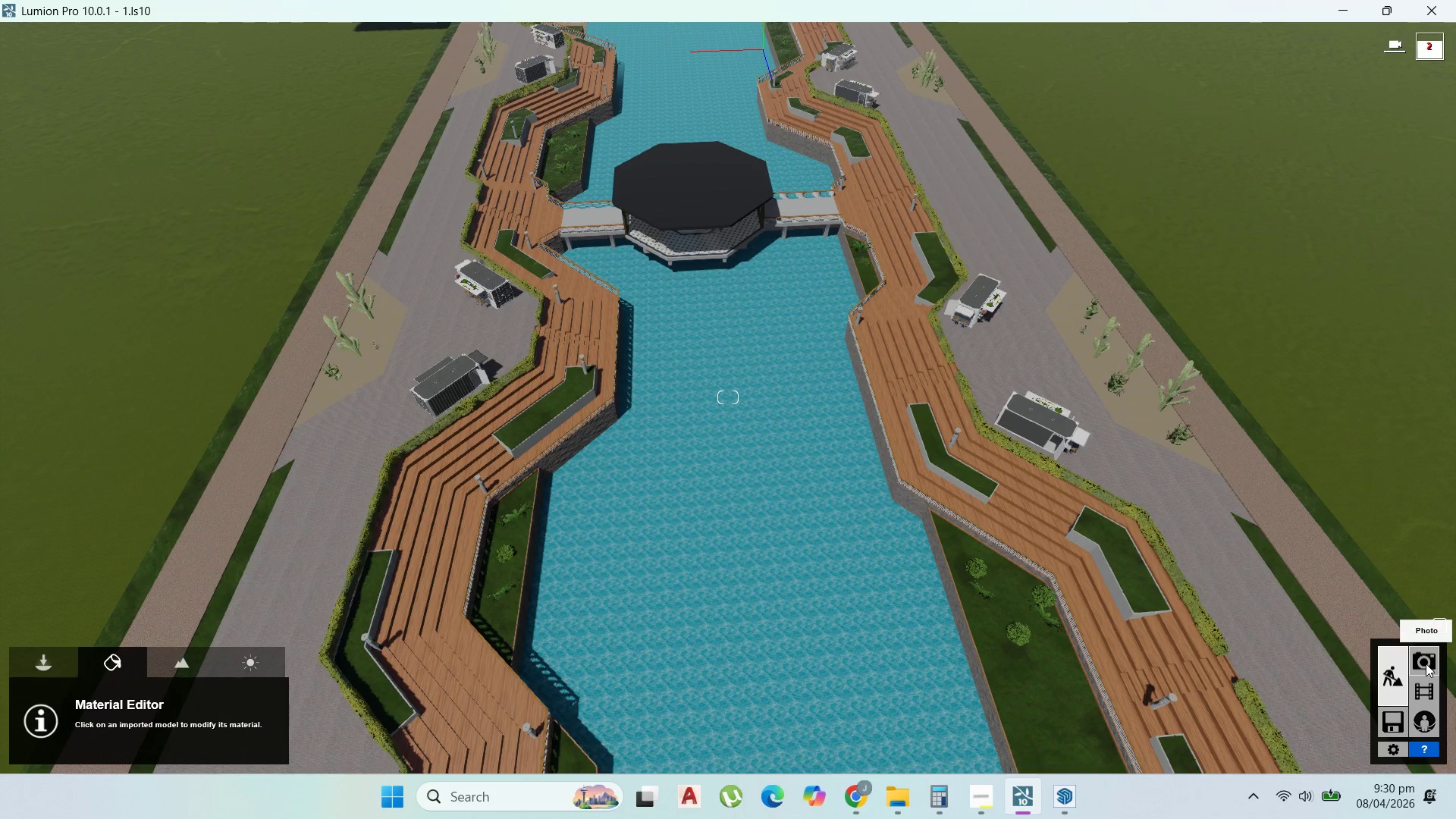 
left_click([982, 789])